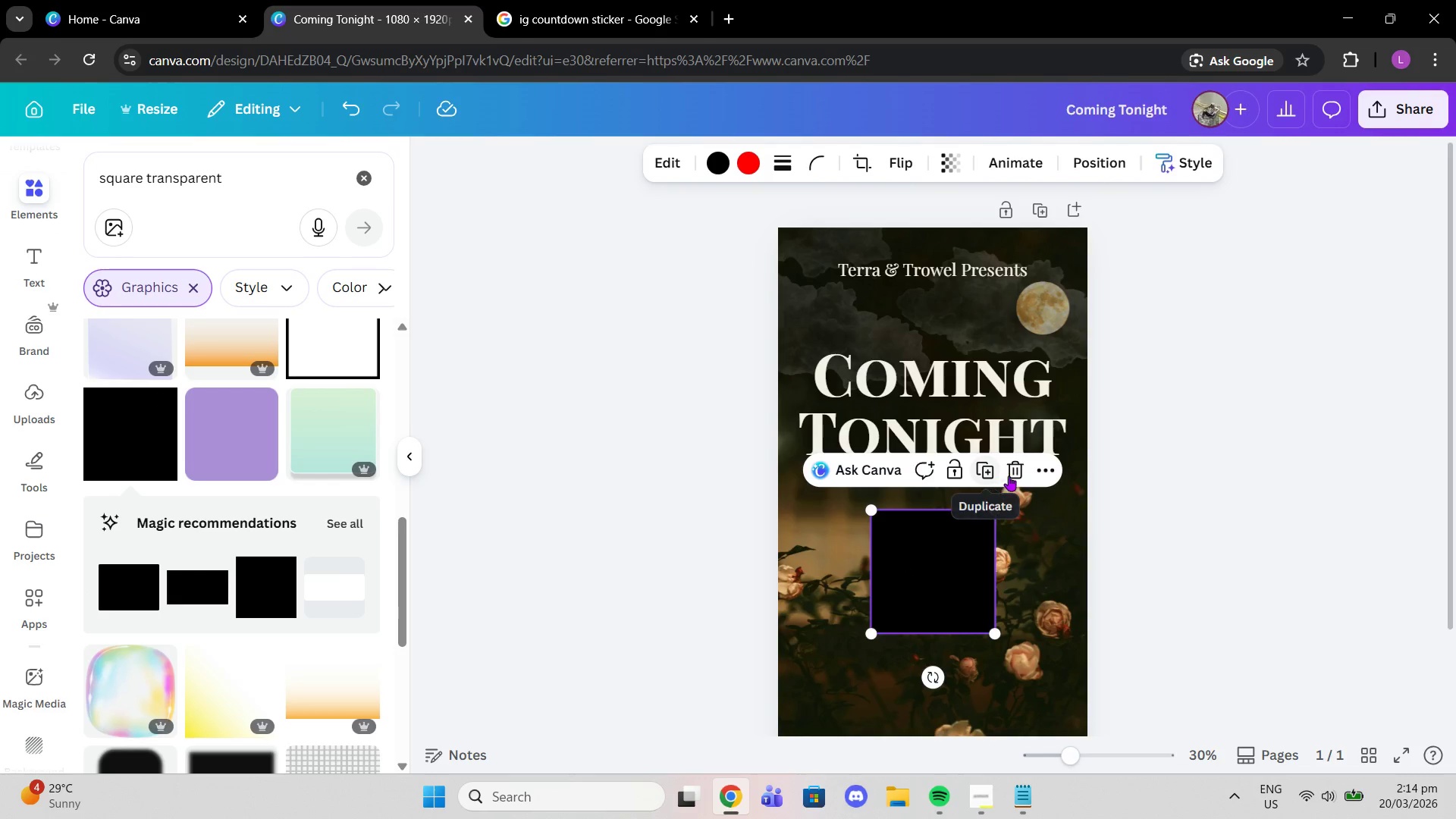 
left_click([1020, 466])
 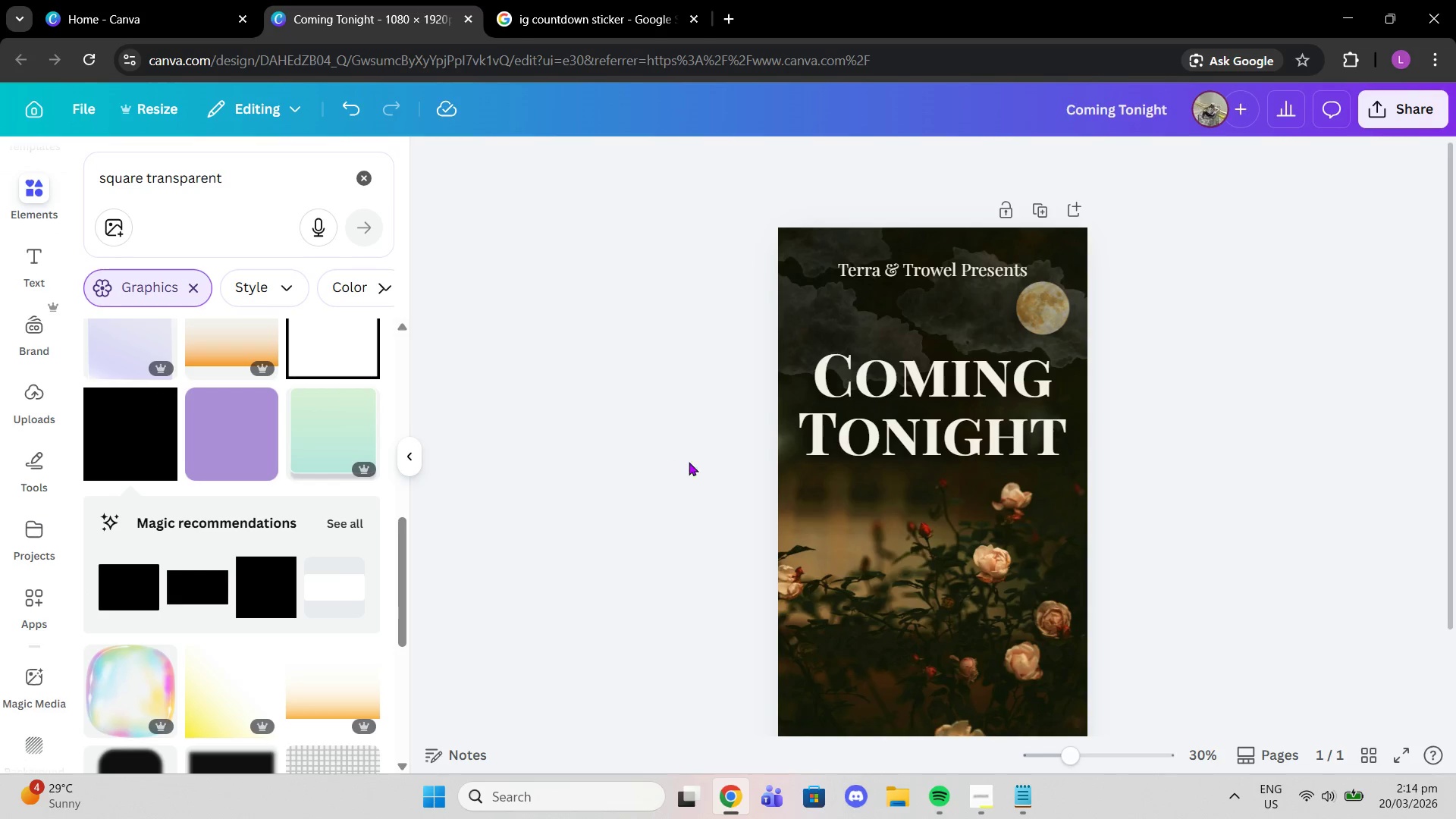 
scroll: coordinate [997, 490], scroll_direction: down, amount: 2.0
 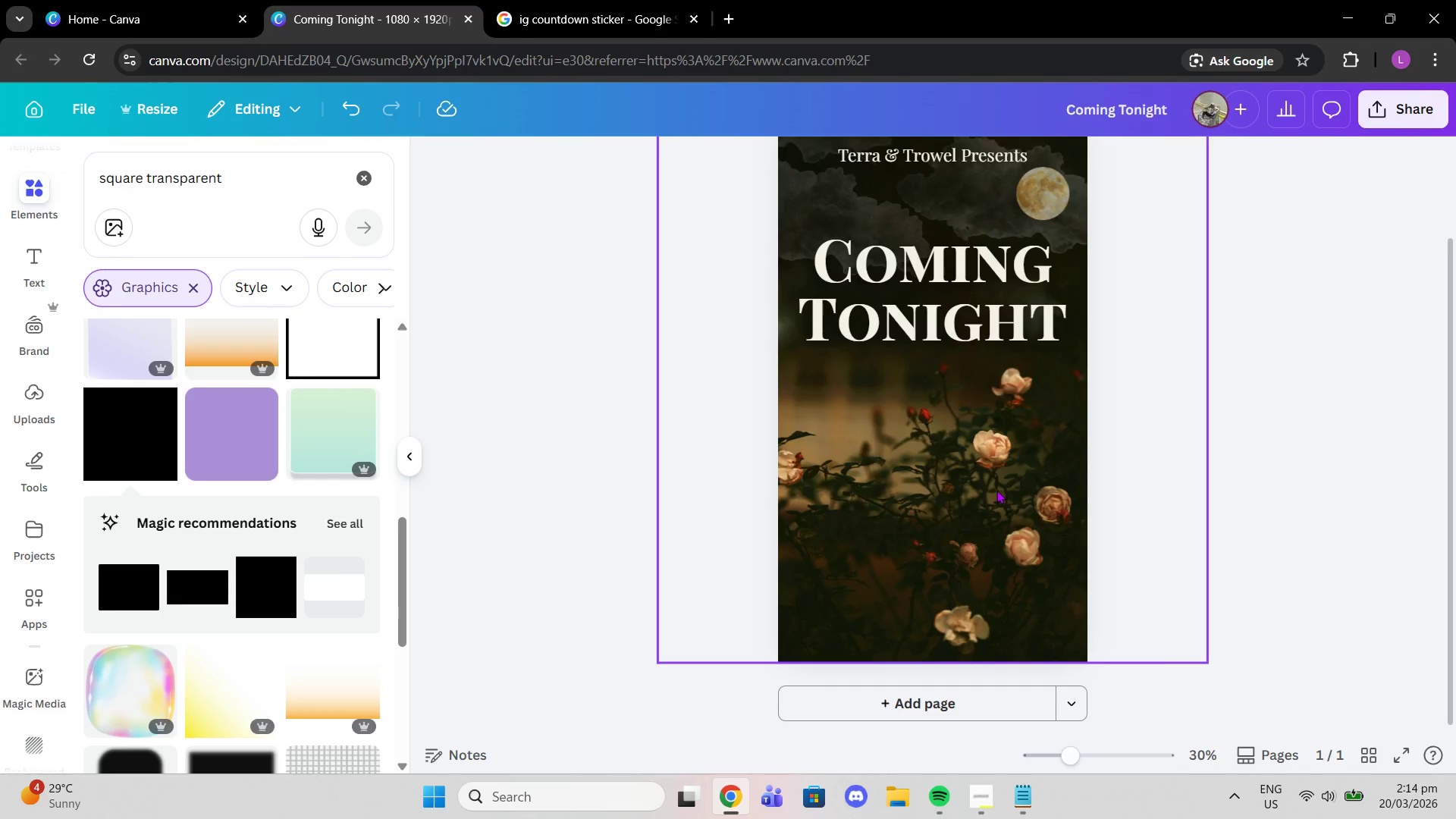 
scroll: coordinate [996, 490], scroll_direction: up, amount: 1.0
 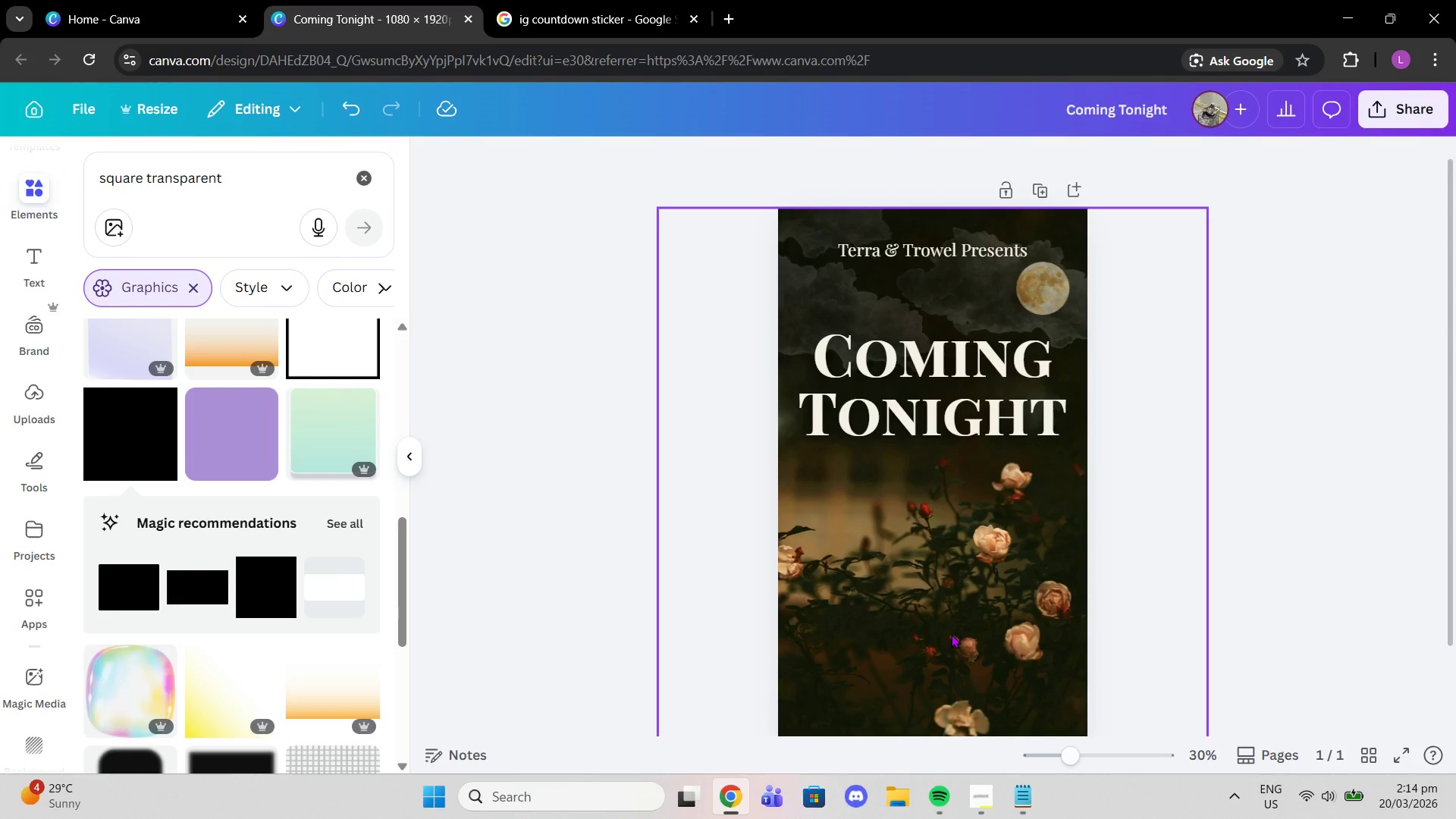 
left_click([951, 634])
 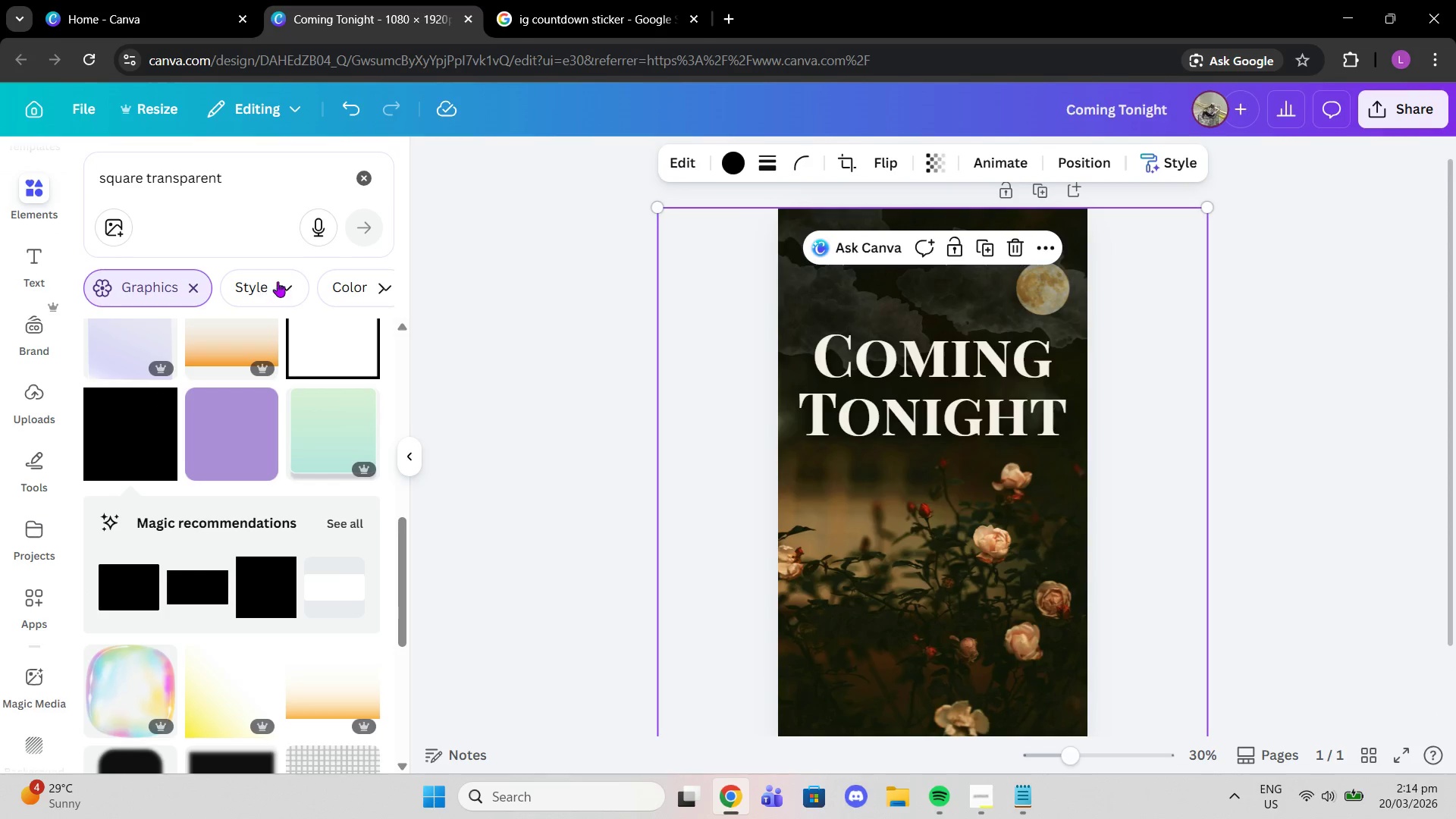 
left_click_drag(start_coordinate=[311, 179], to_coordinate=[0, 181])
 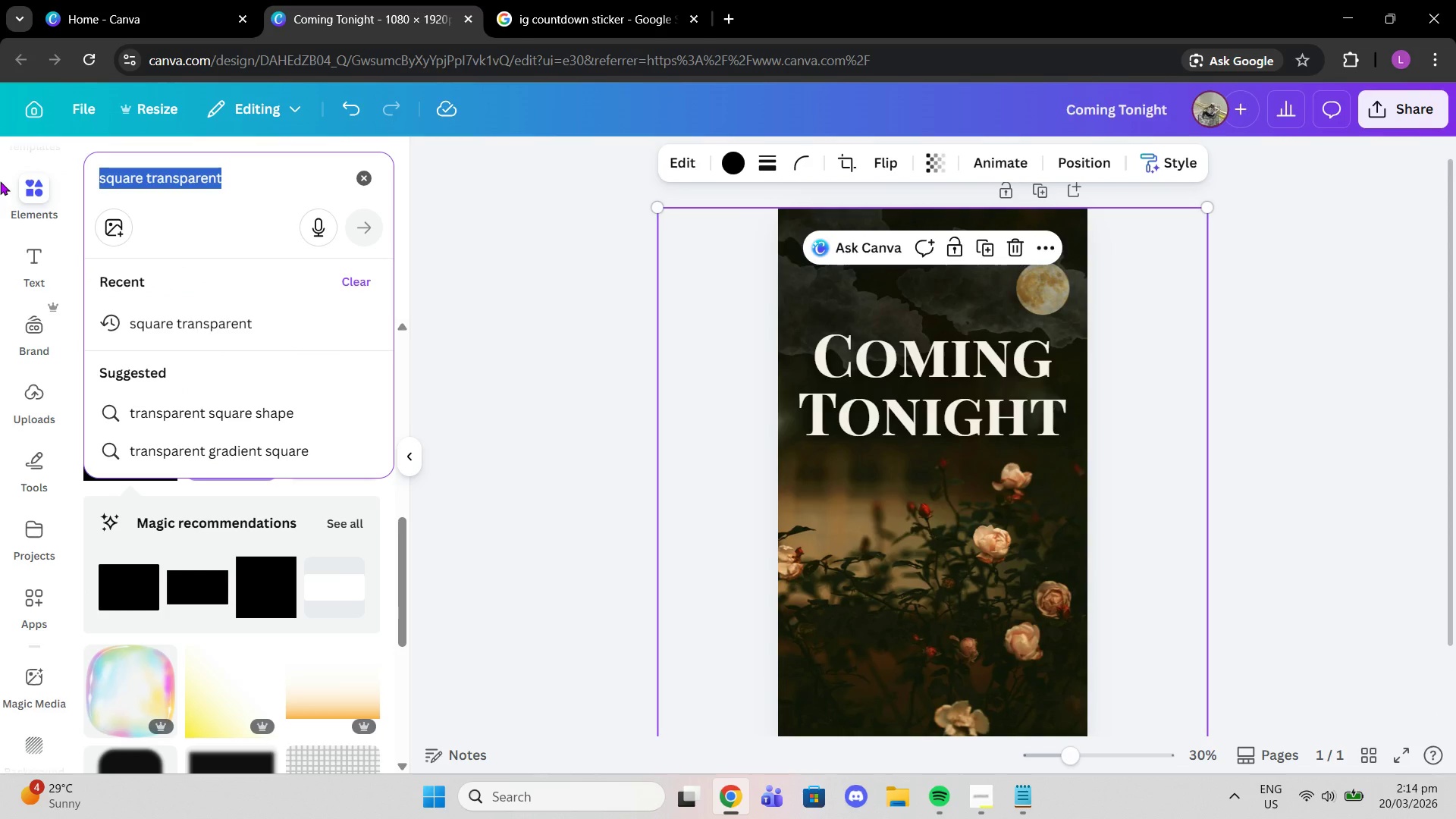 
type(square)
 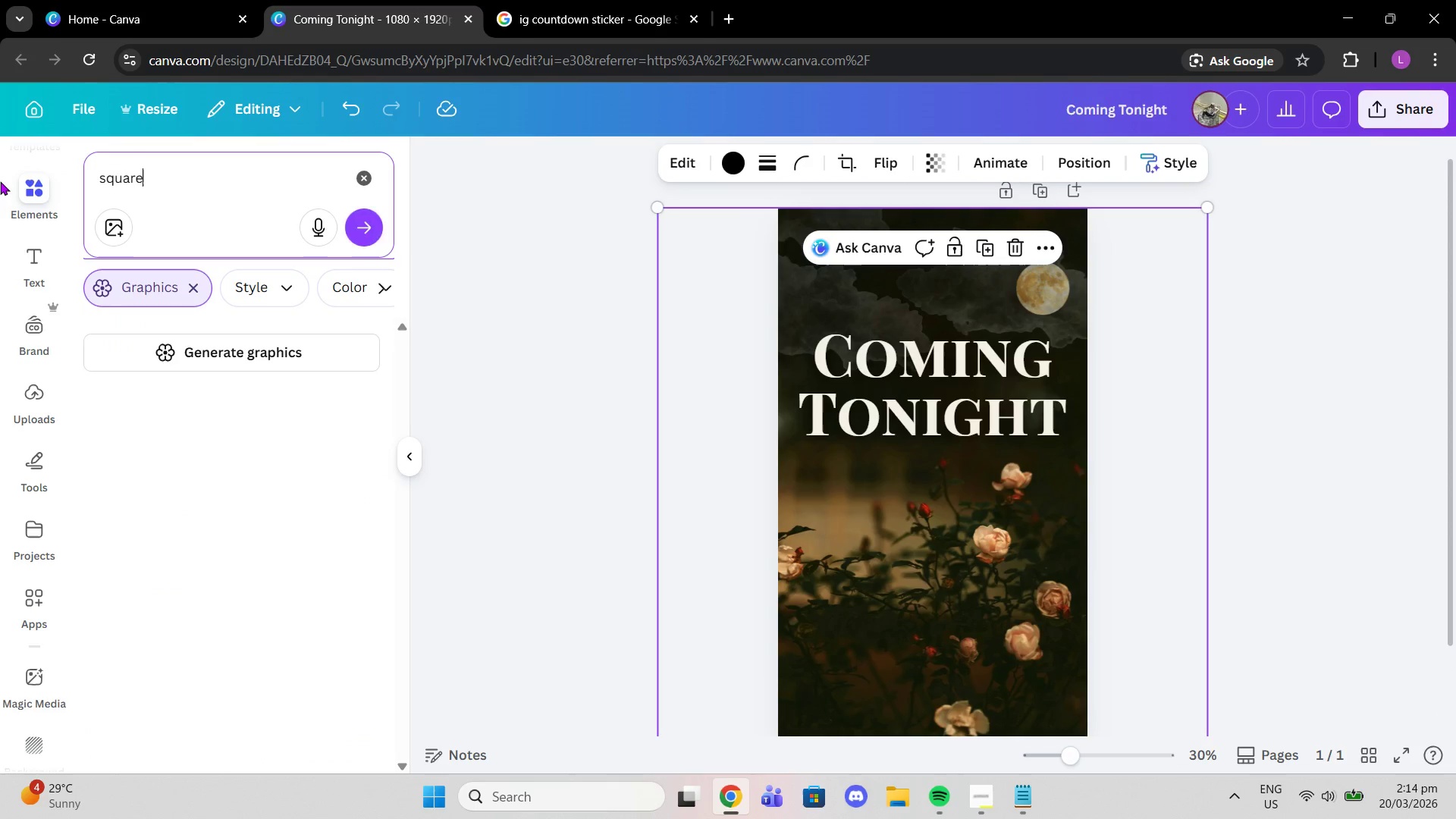 
key(Enter)
 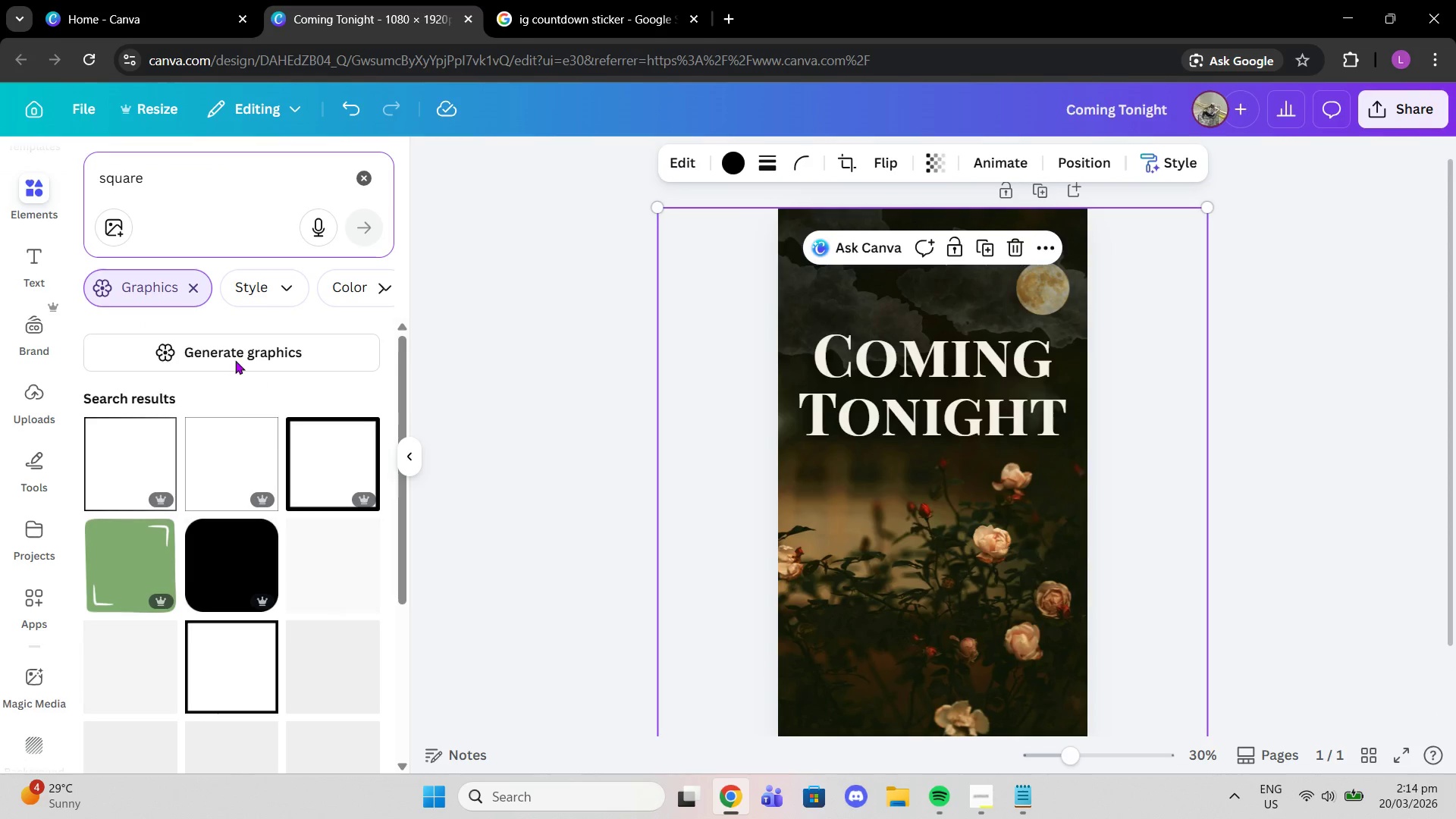 
left_click([190, 290])
 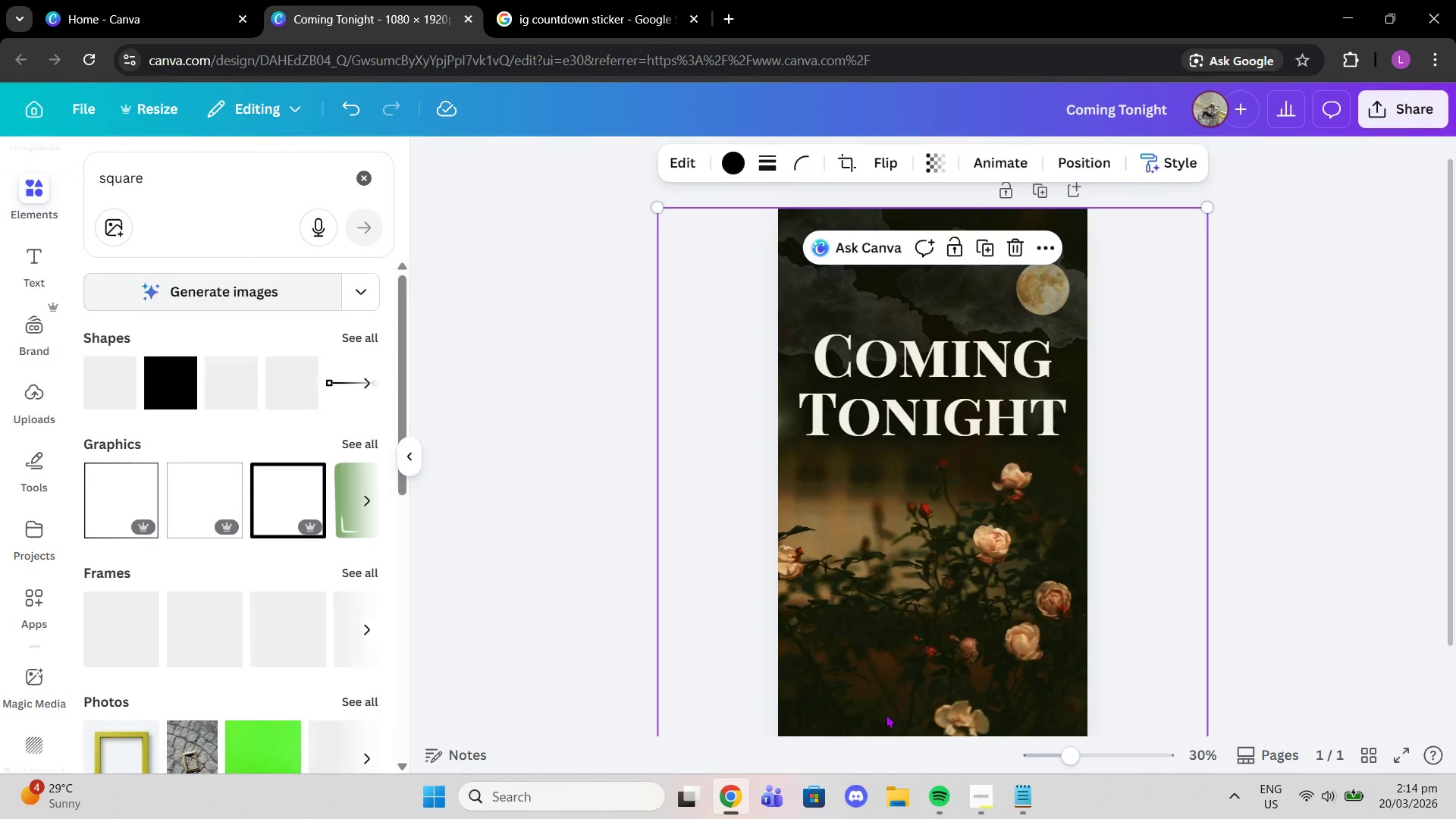 
left_click([980, 804])